 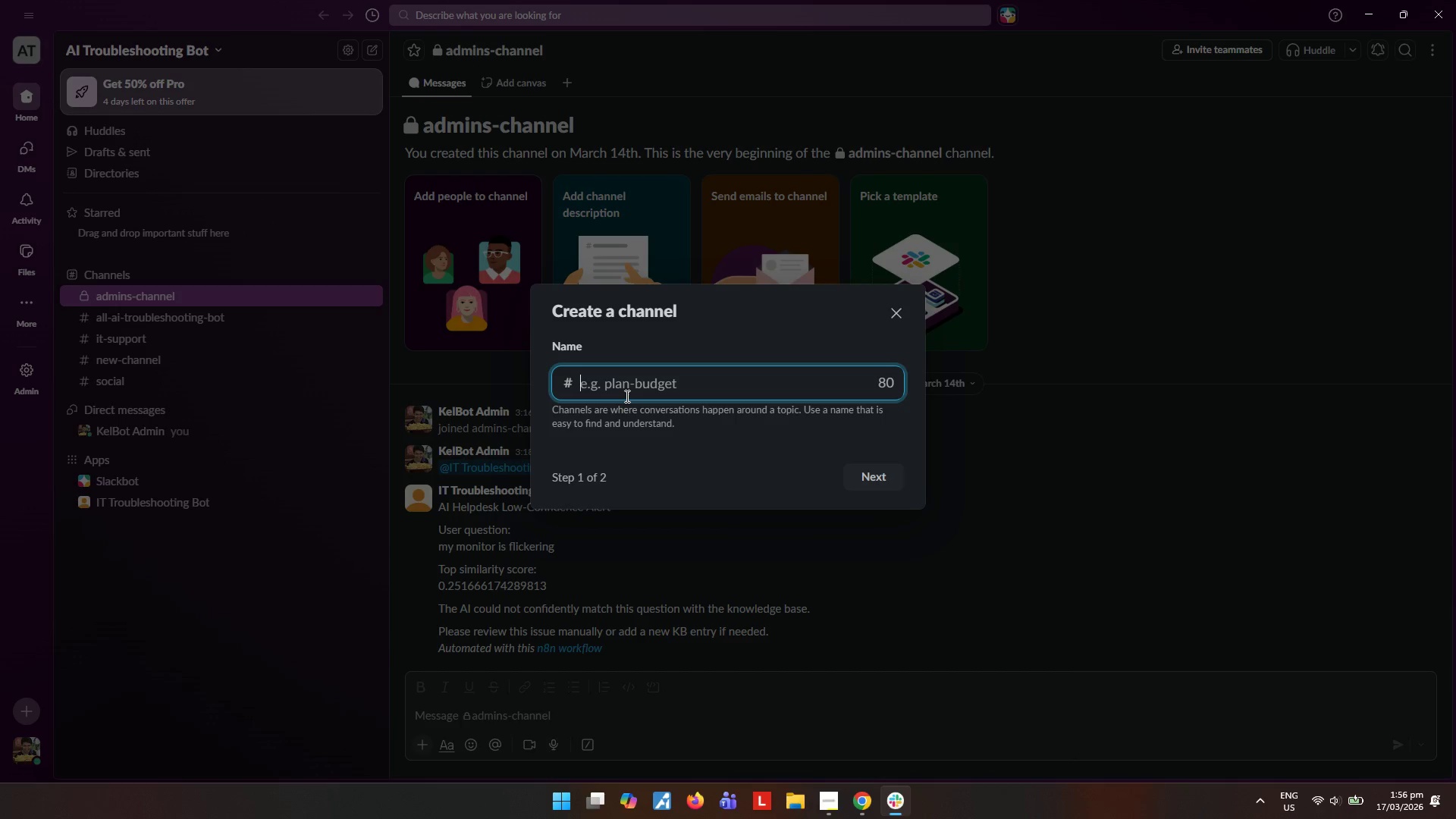 
type(dispatch-channel)
 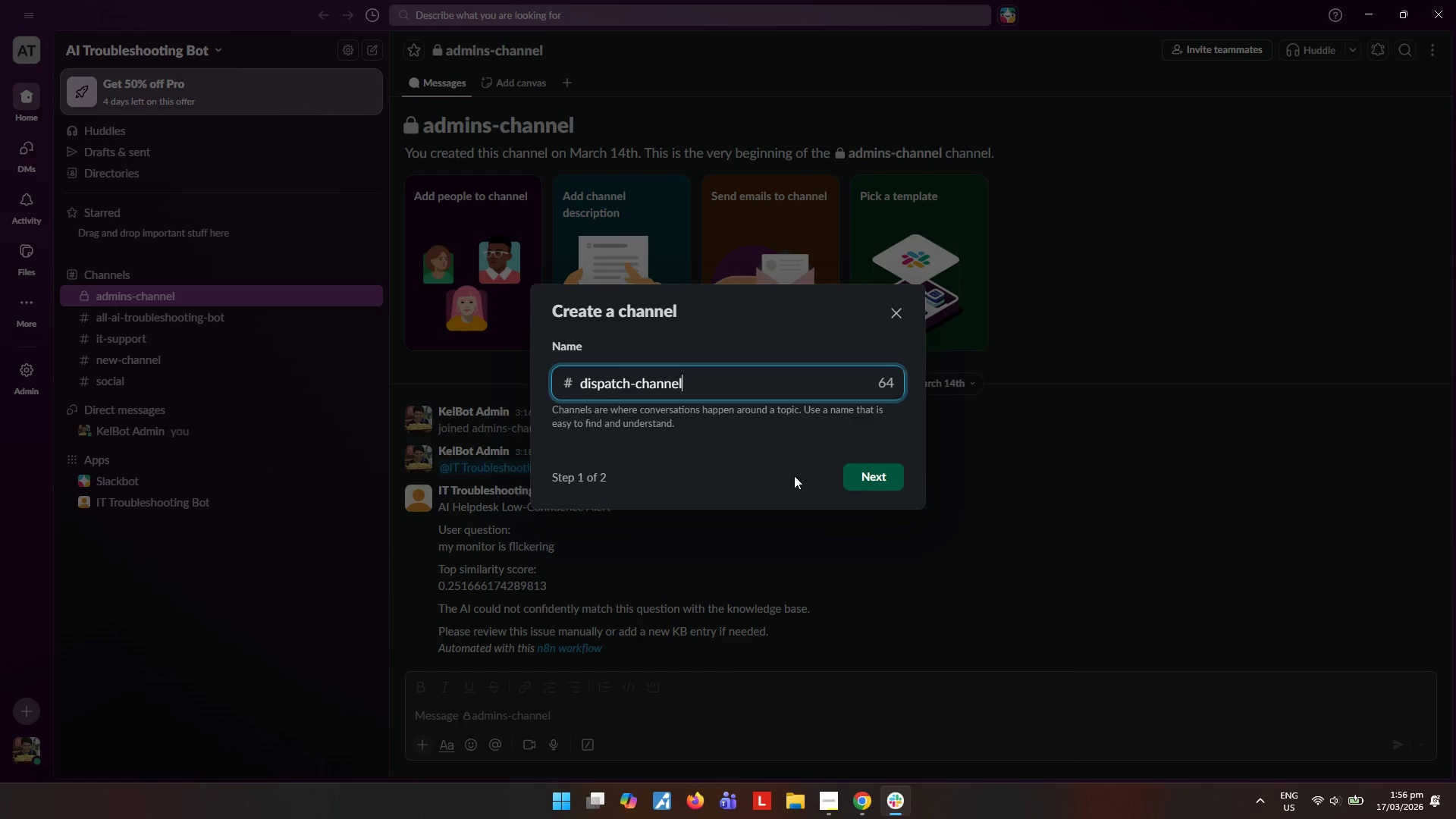 
left_click([872, 479])
 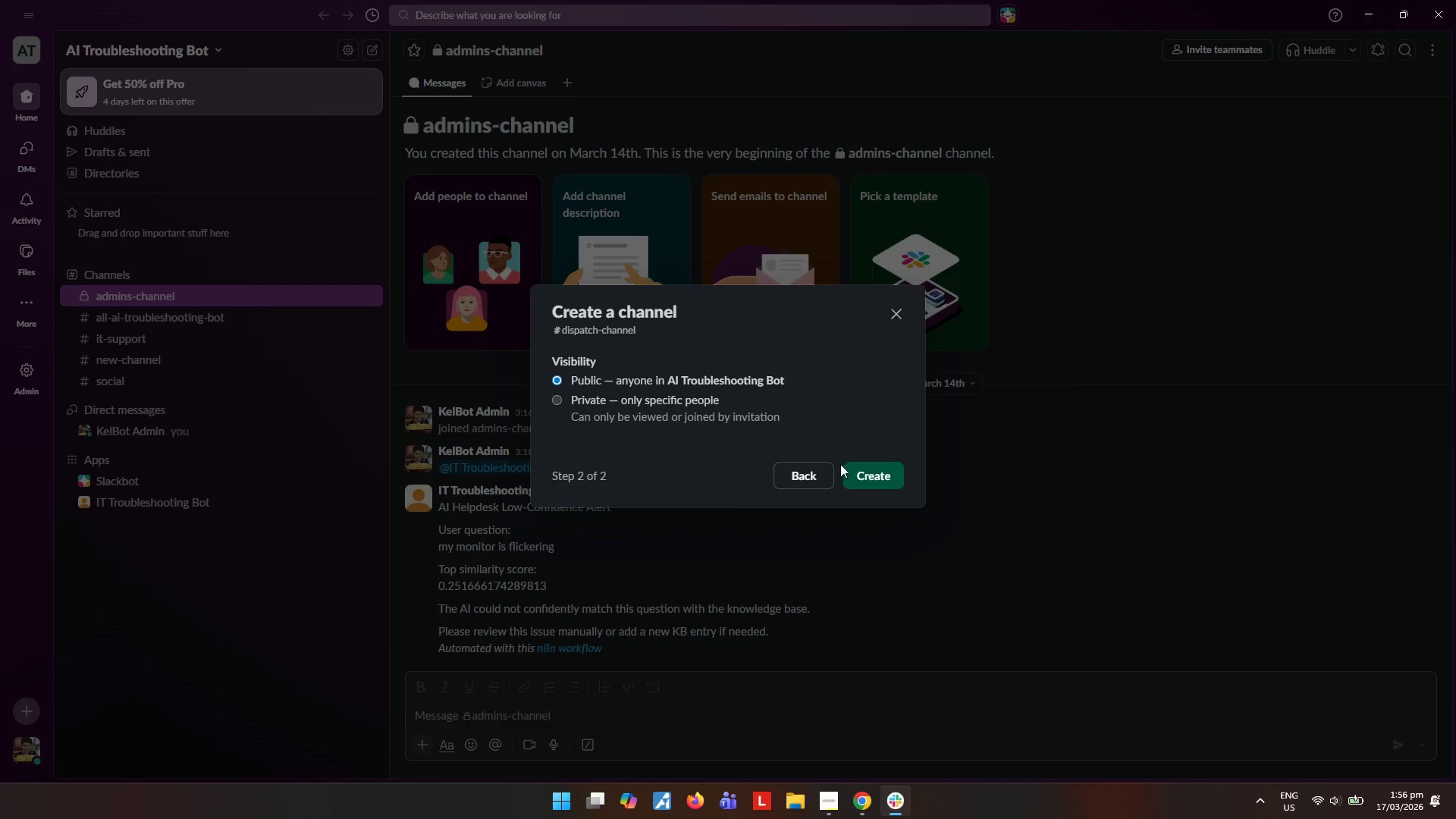 
left_click([871, 476])
 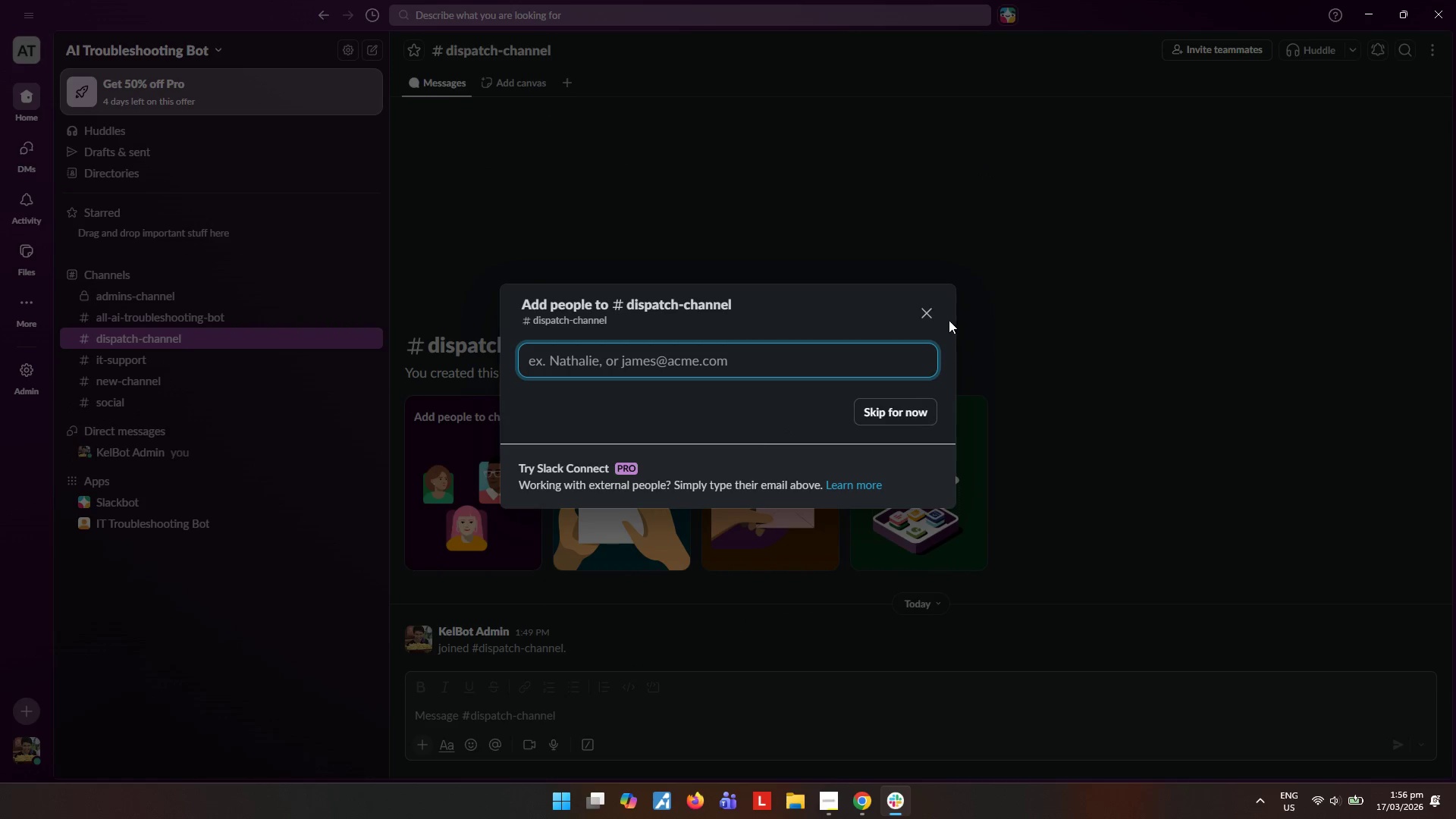 
left_click([924, 315])
 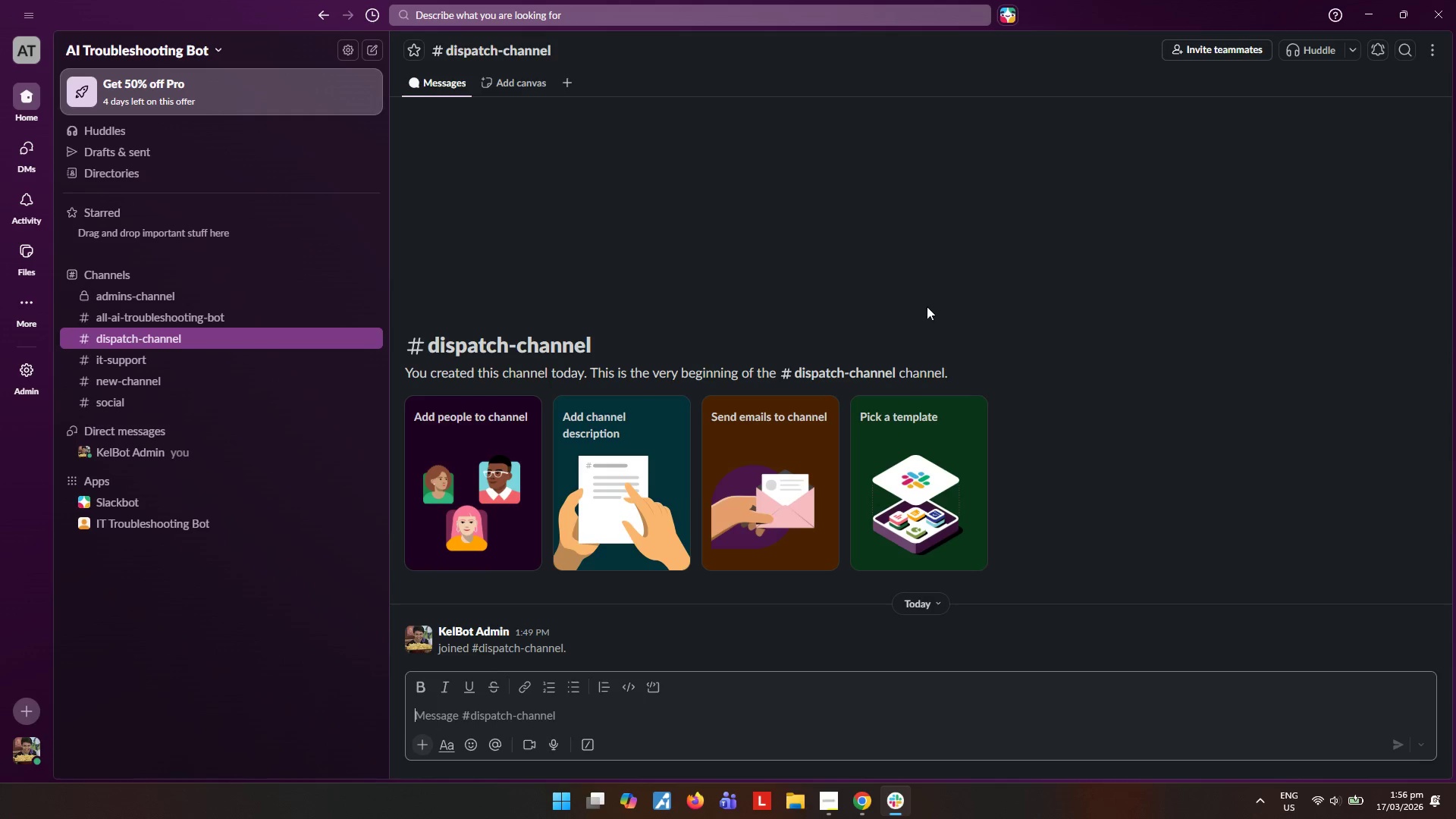 
wait(7.58)
 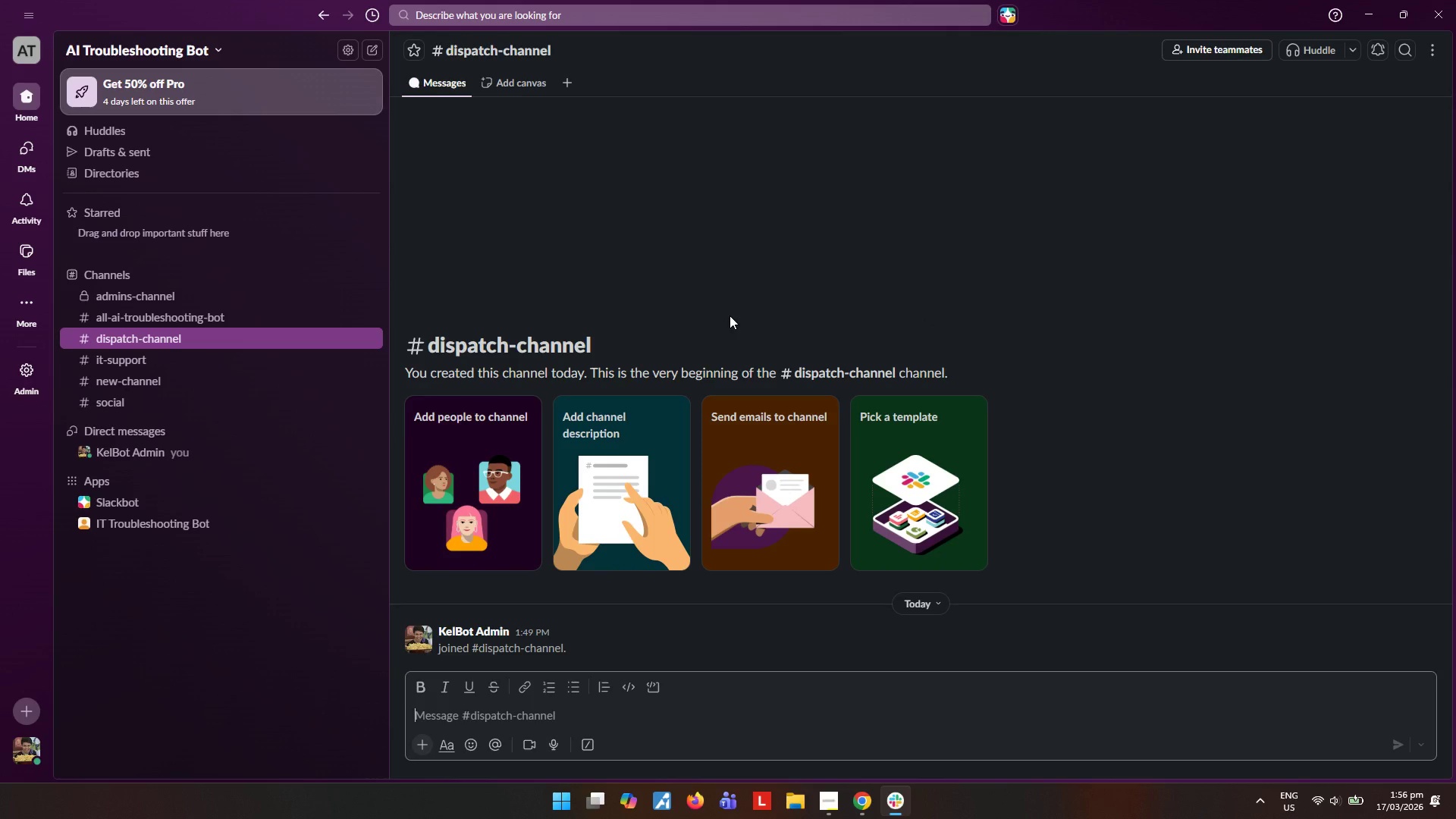 
left_click([831, 805])